 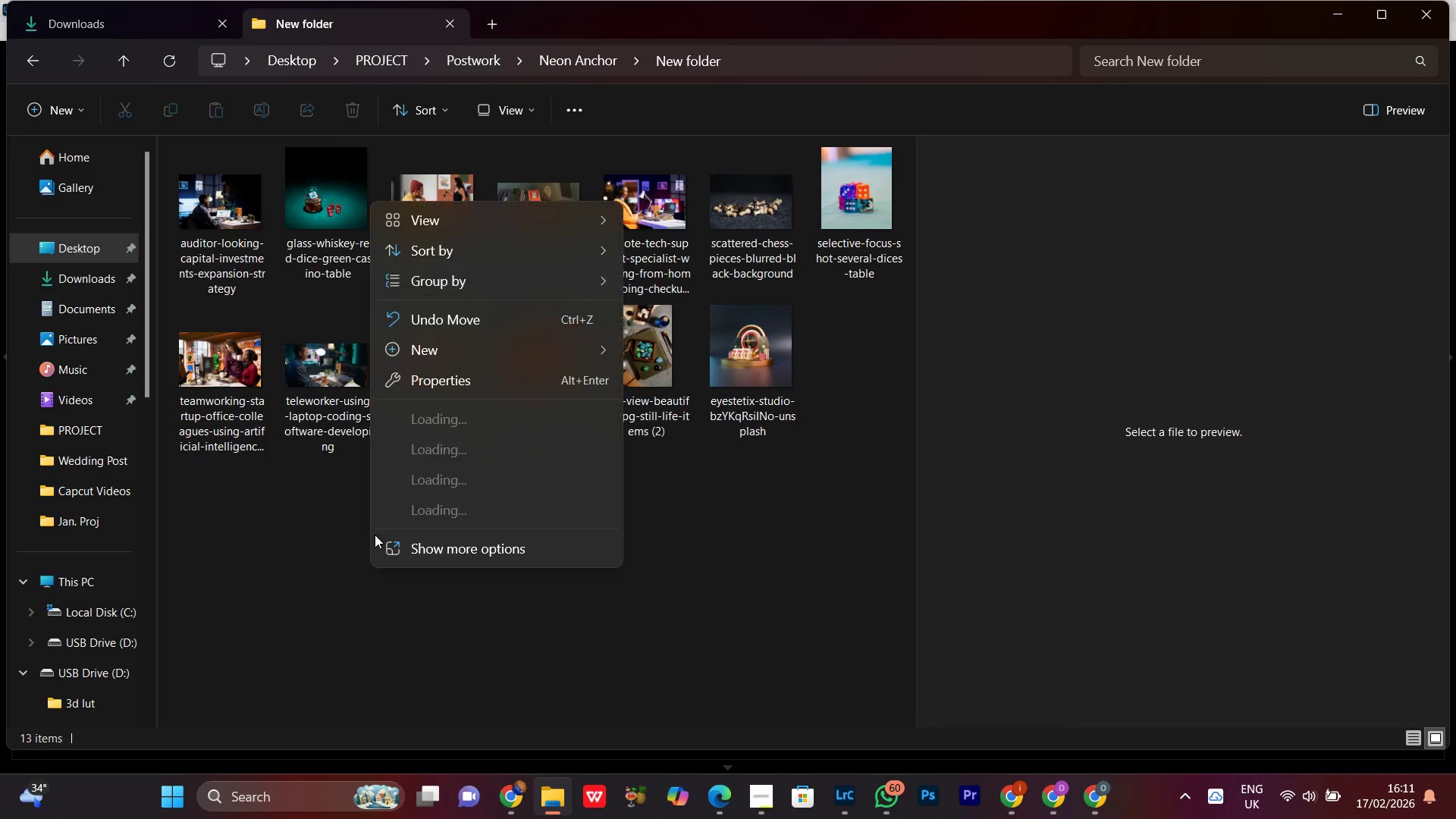 
left_click([432, 447])
 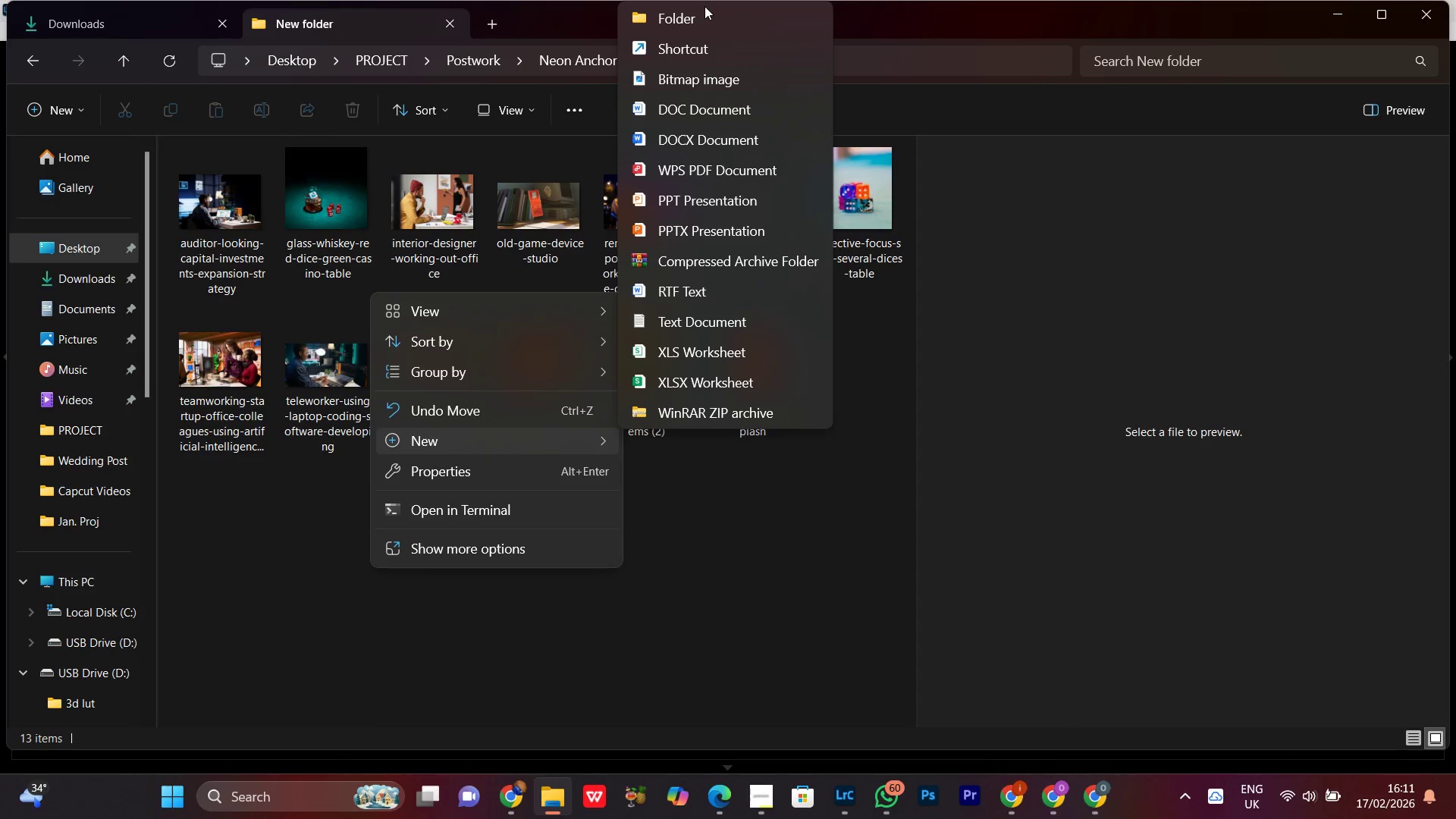 
left_click([682, 17])
 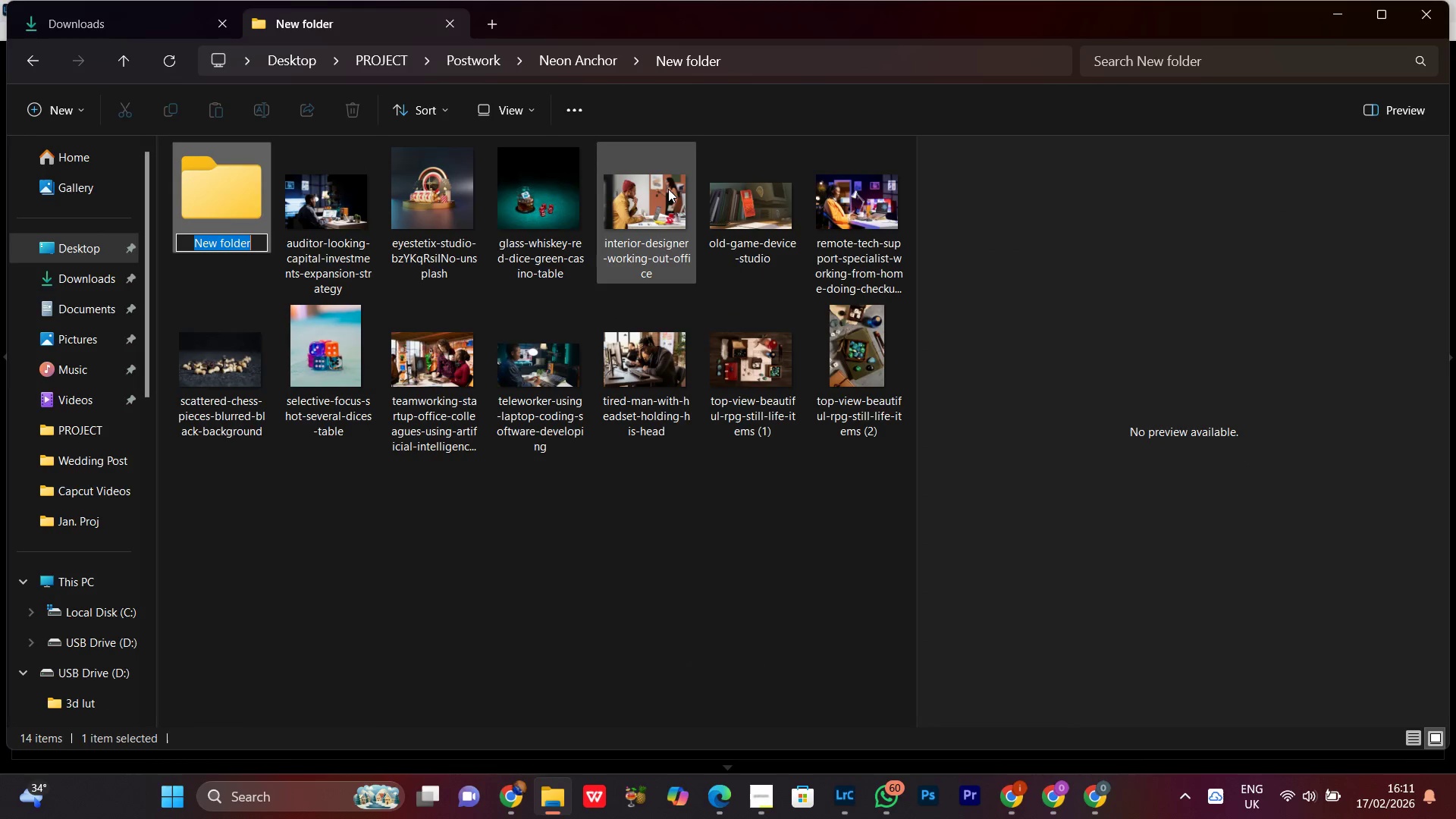 
type(Final_Export)
 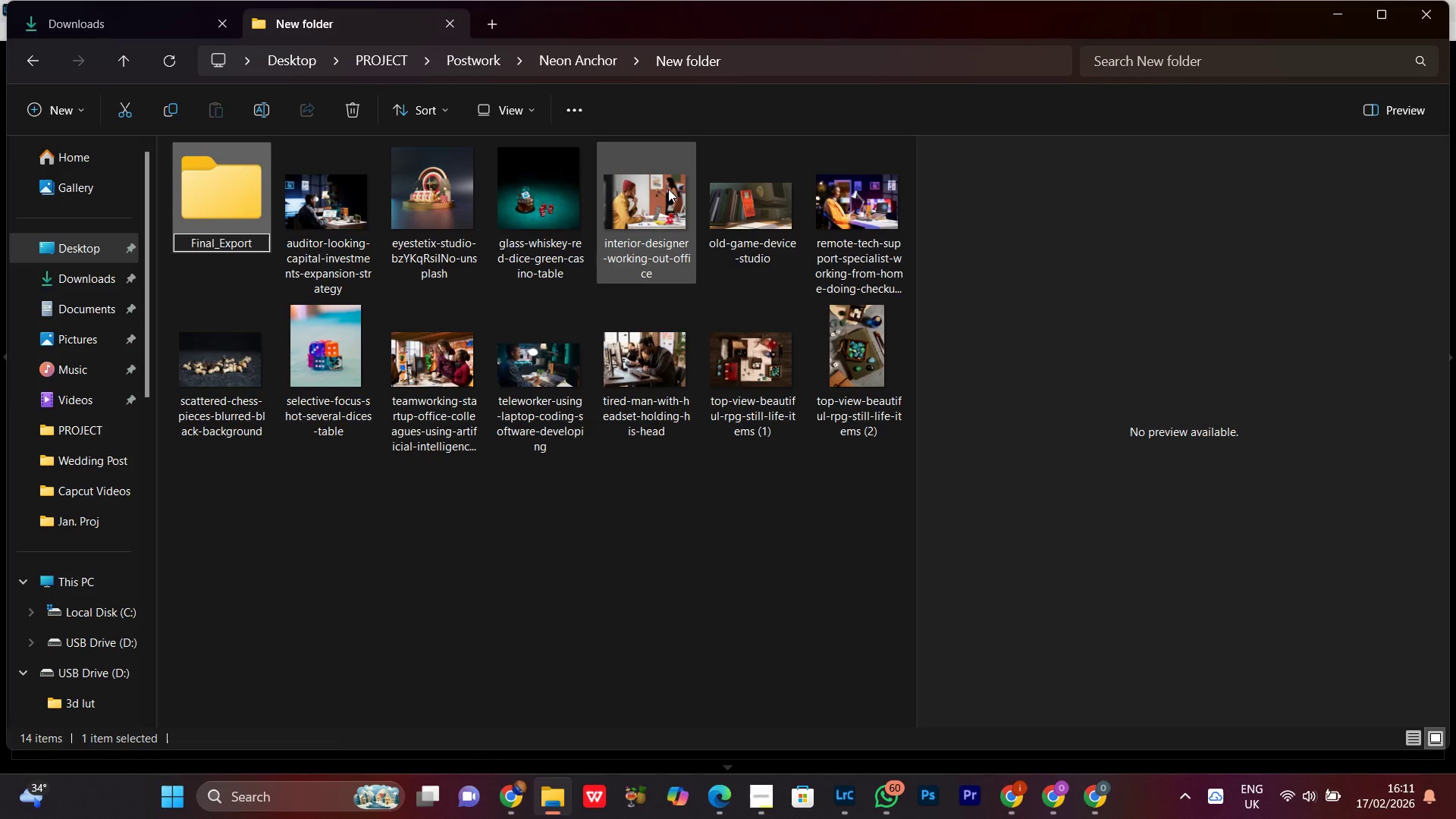 
key(Enter)
 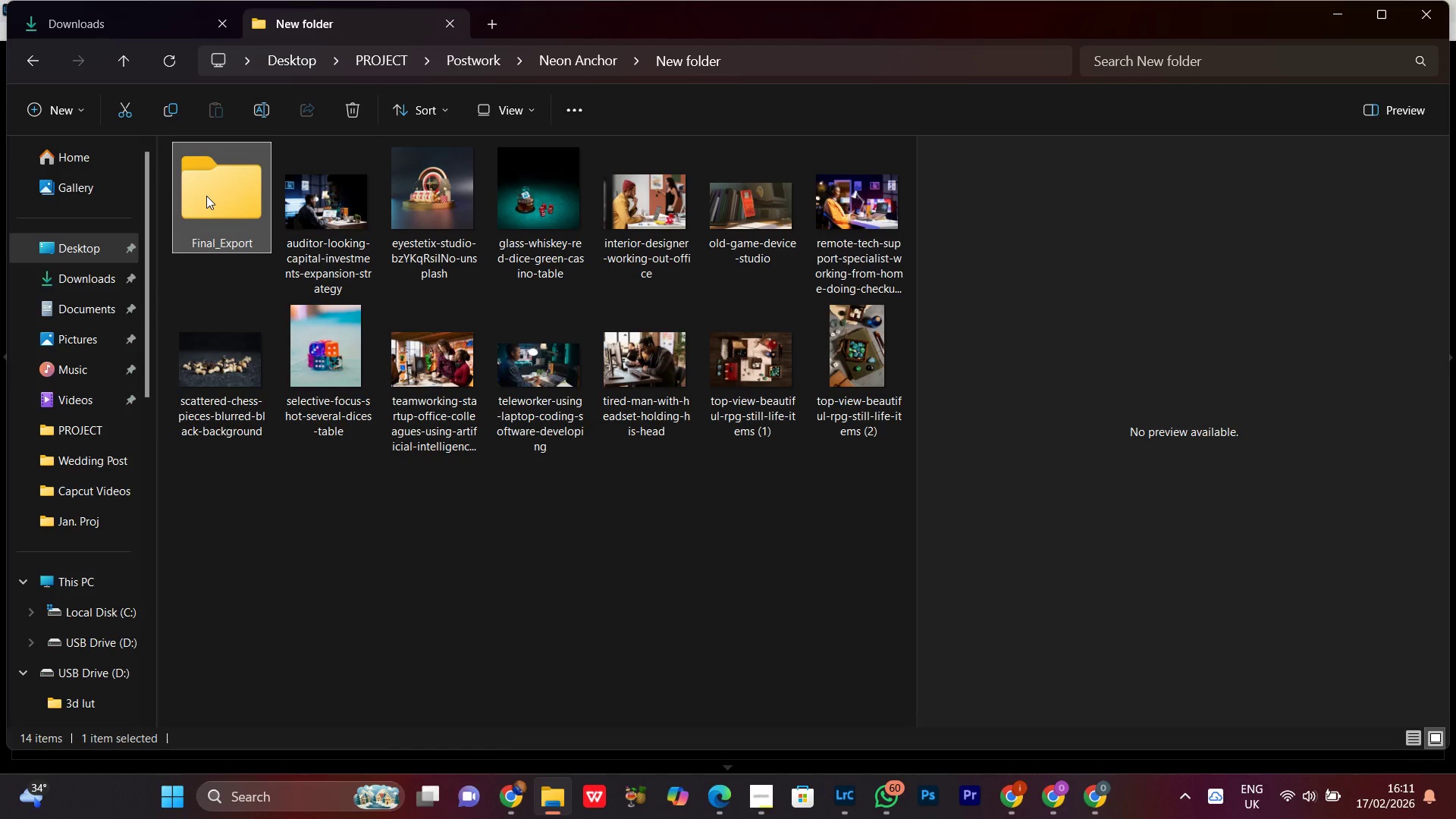 
double_click([206, 196])
 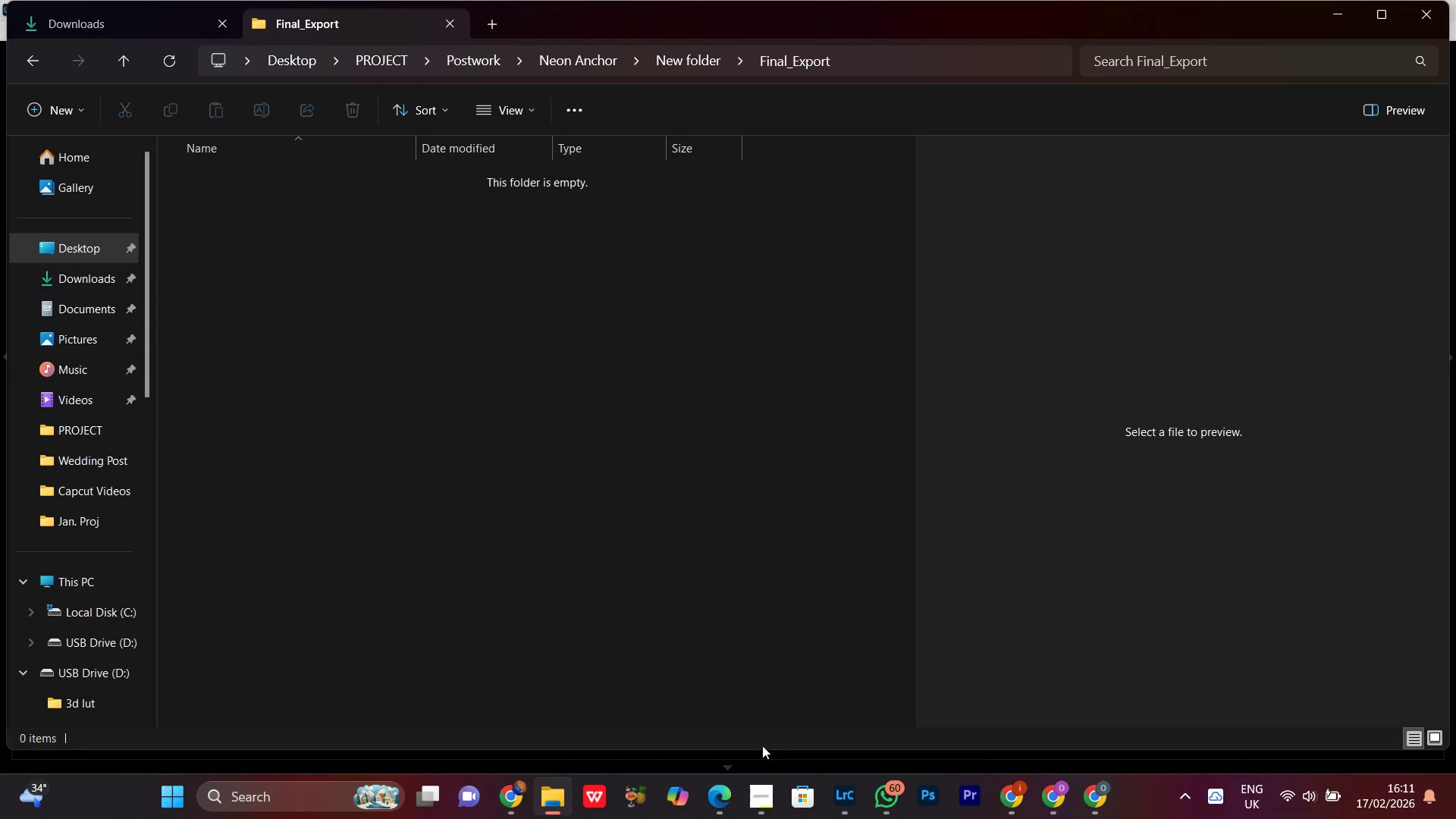 
left_click([761, 809])